 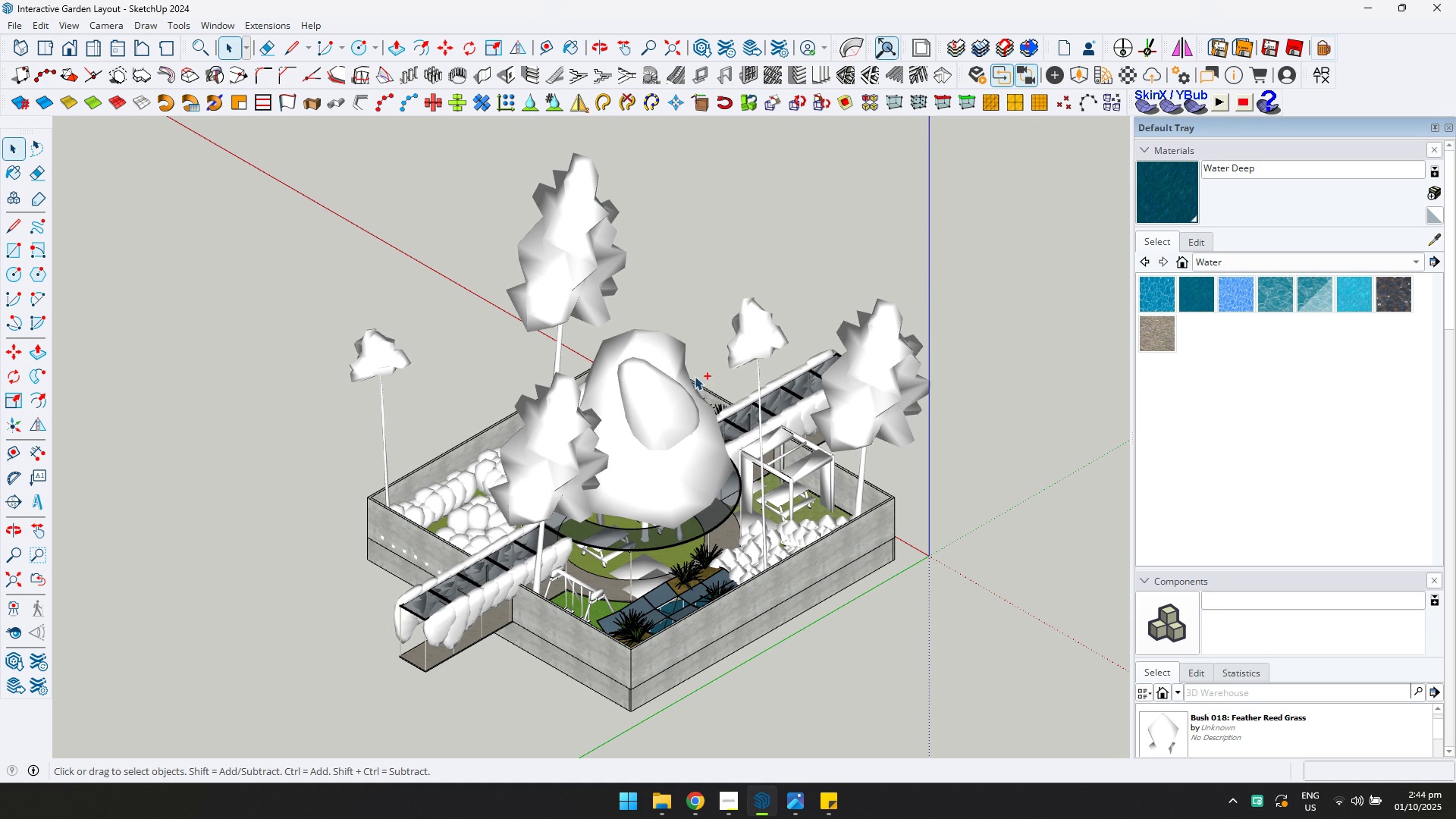 
key(Control+S)
 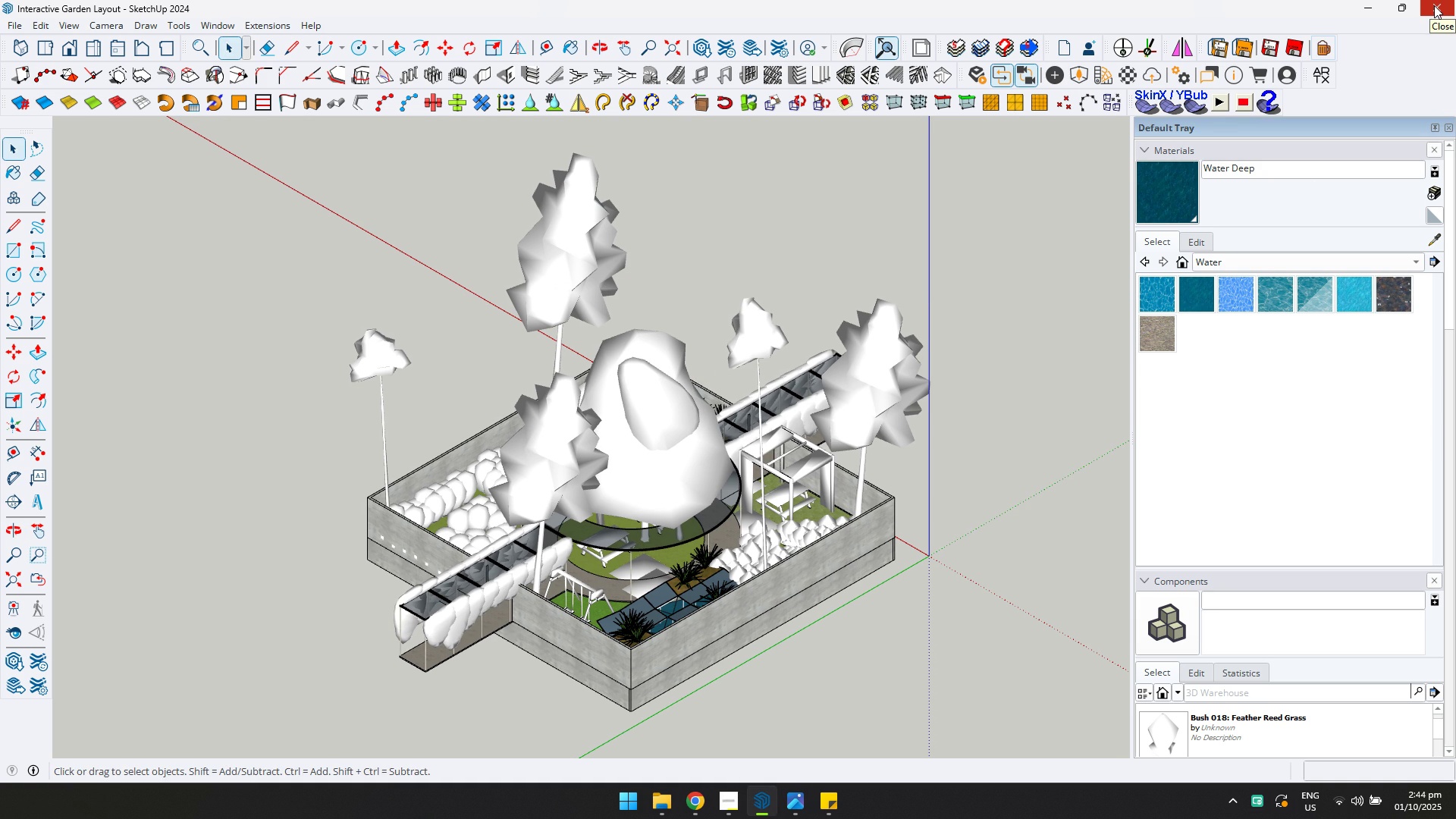 
left_click([1434, 5])
 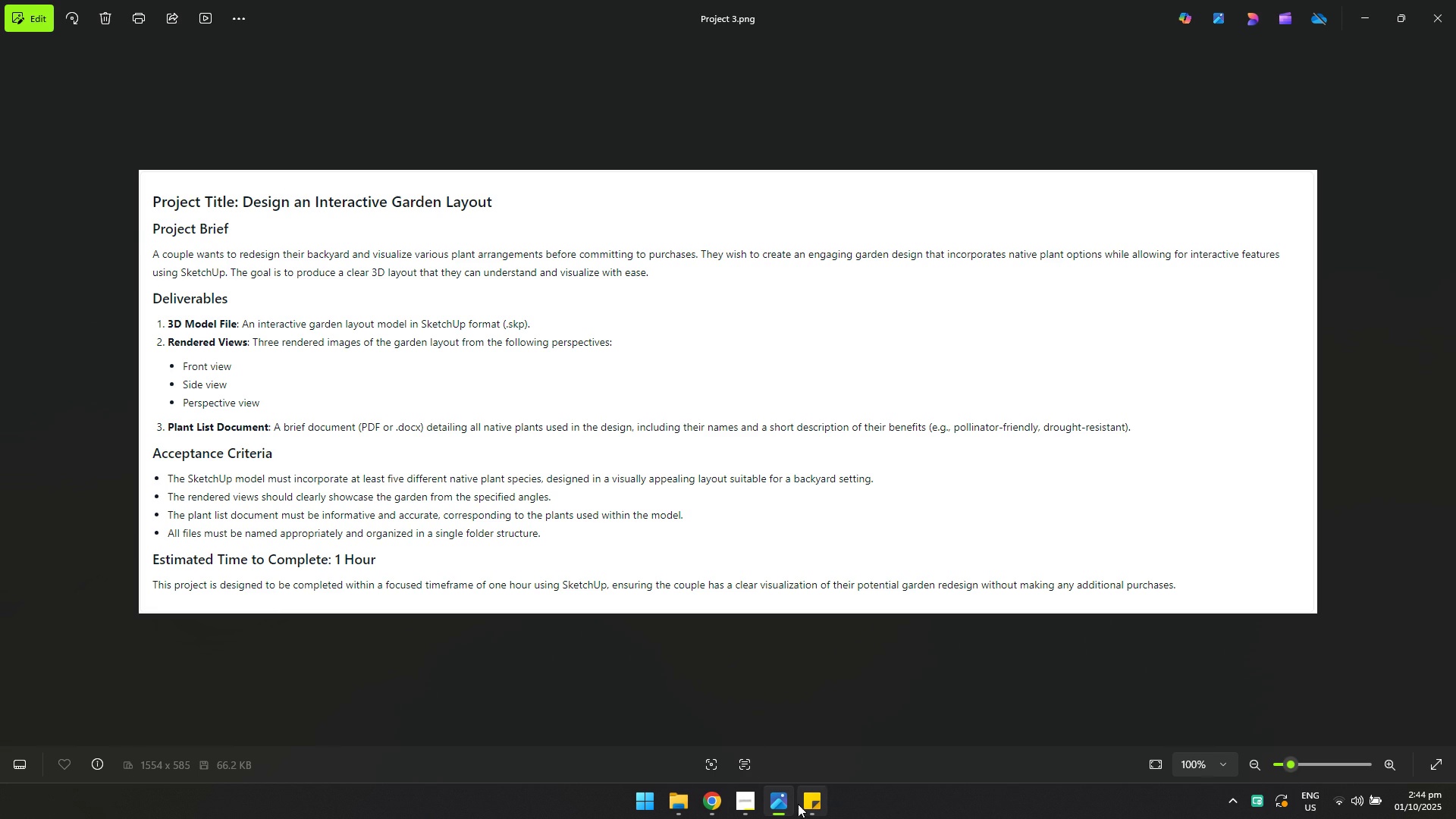 
left_click([681, 802])
 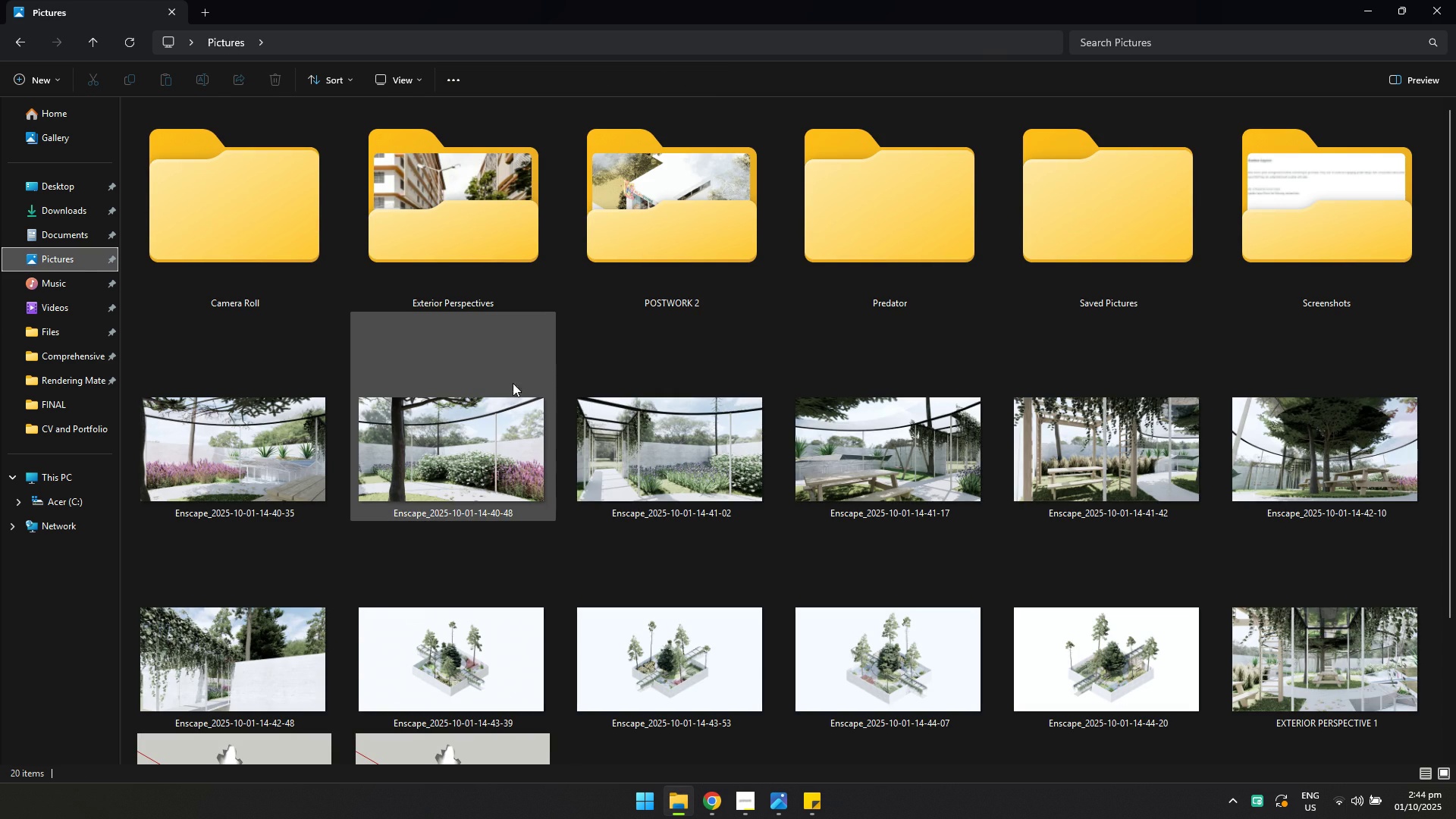 
scroll: coordinate [1203, 406], scroll_direction: down, amount: 2.0
 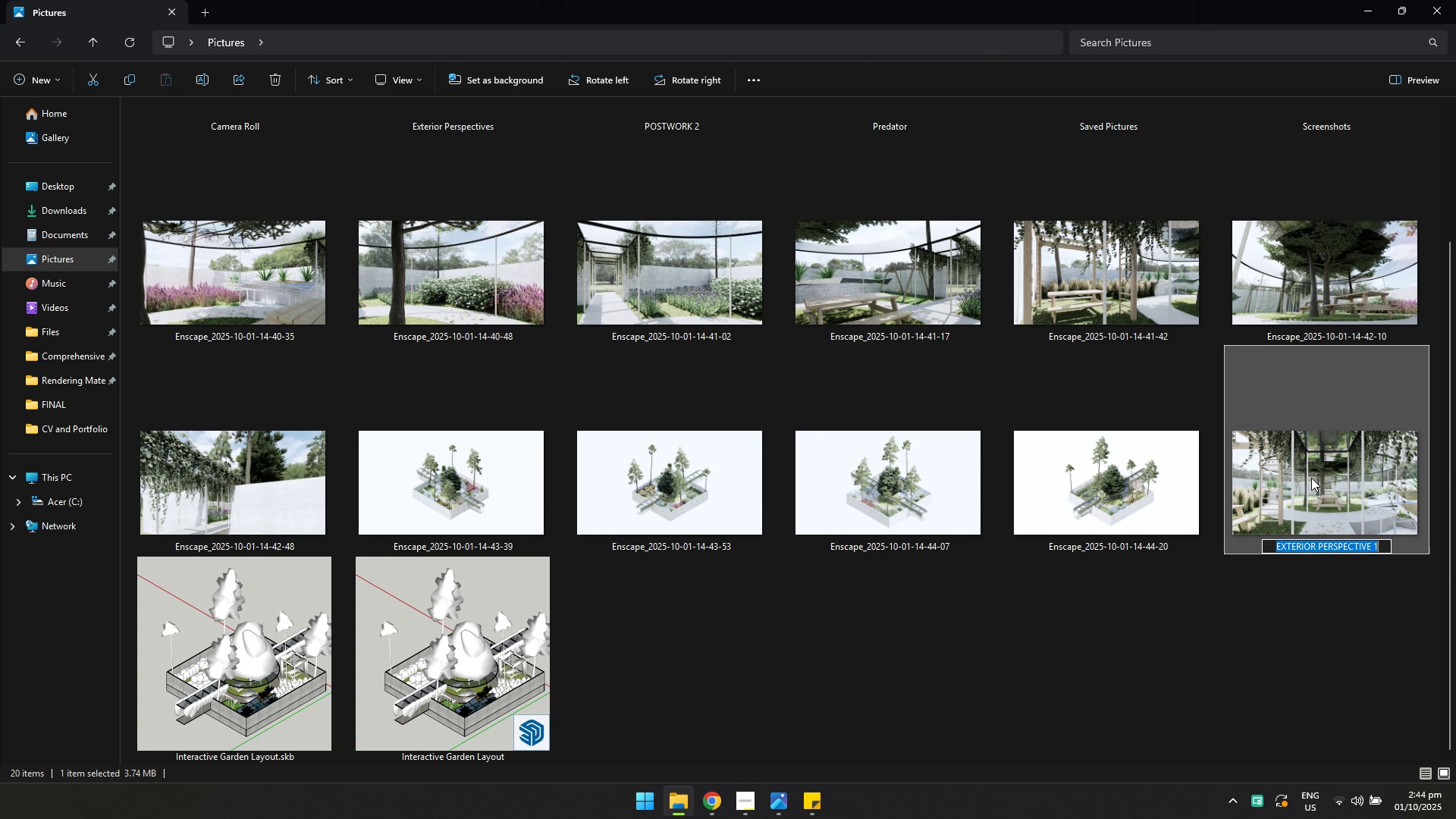 
key(F2)